 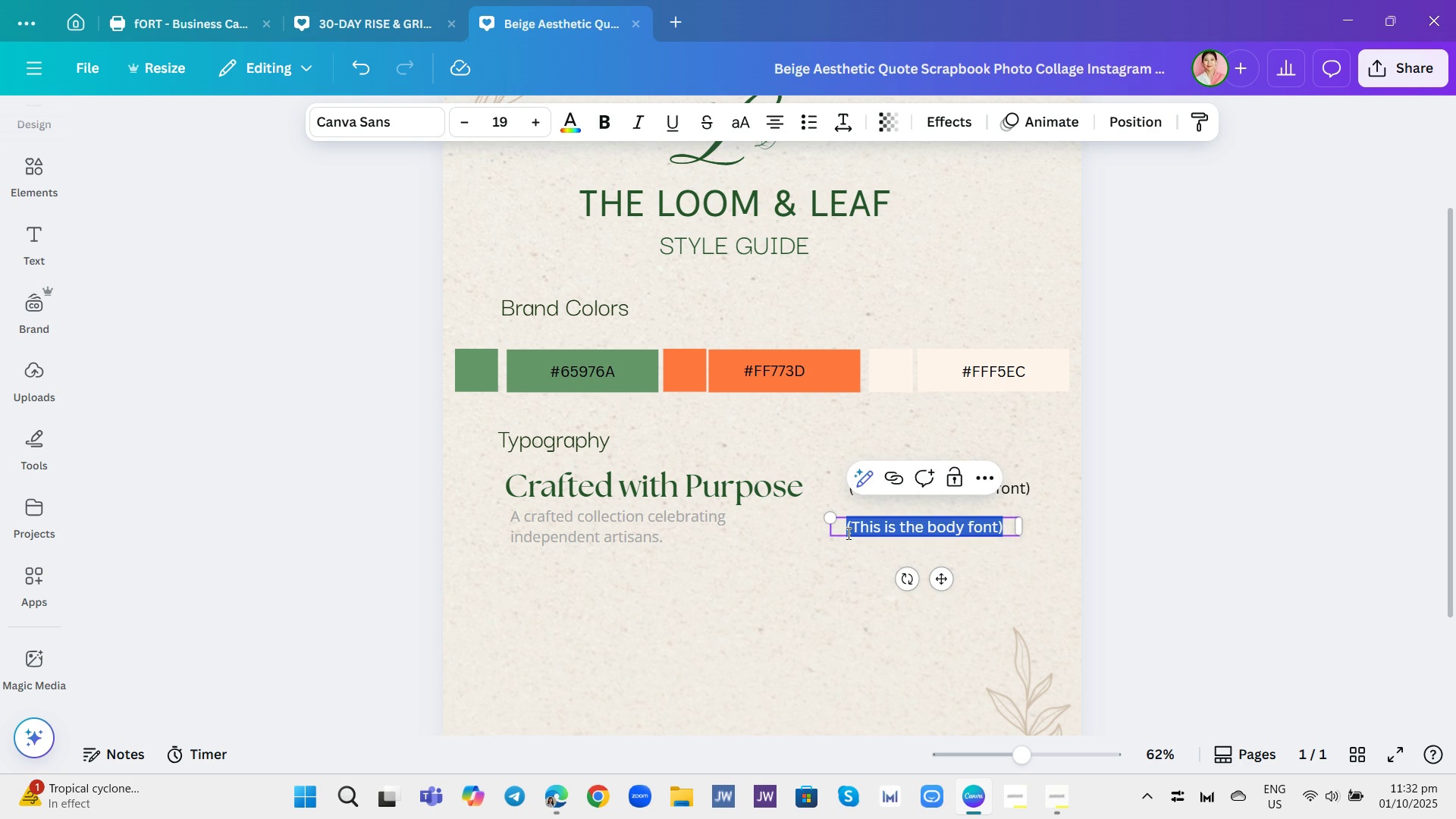 
left_click([862, 566])
 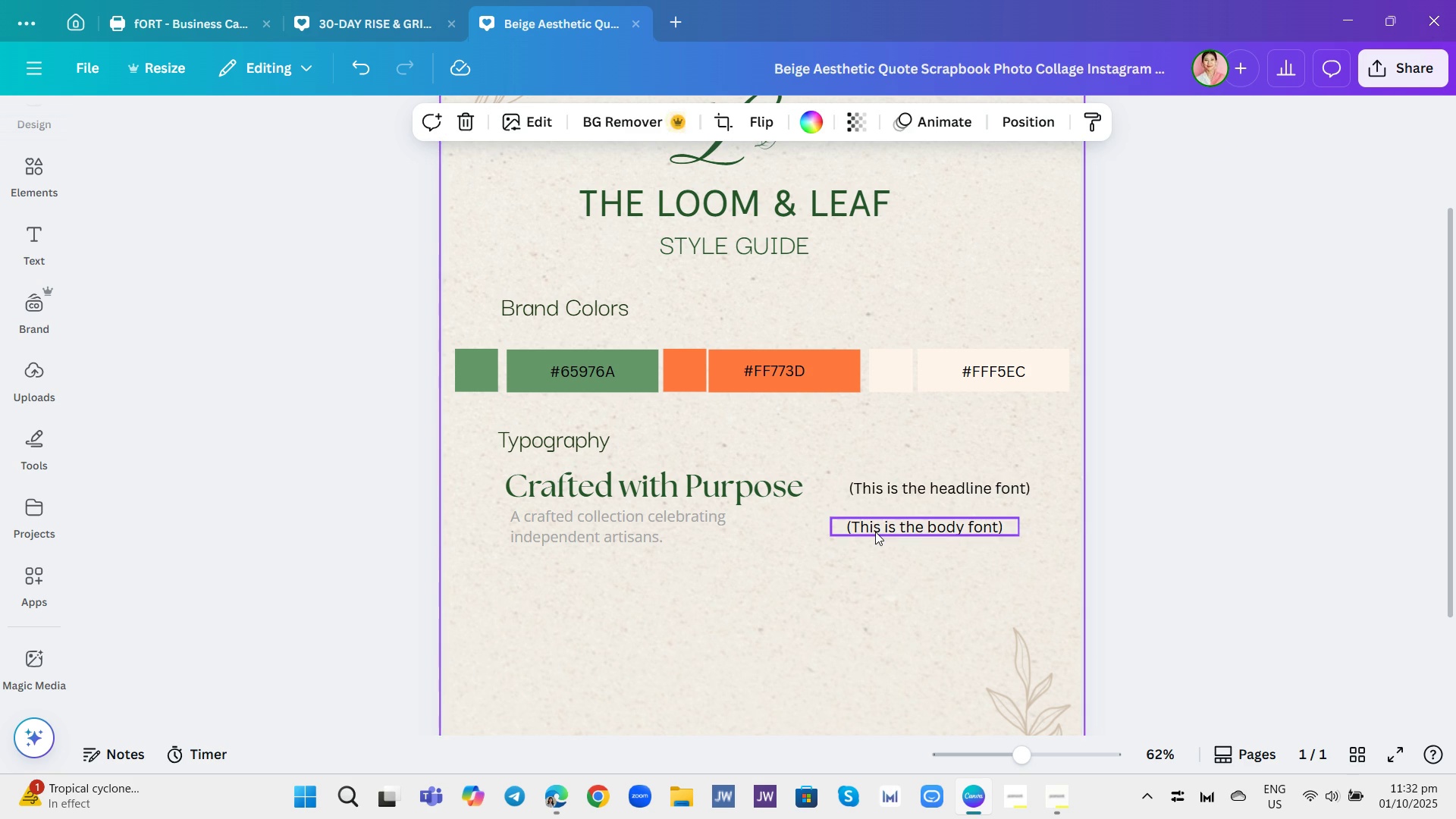 
left_click([875, 532])
 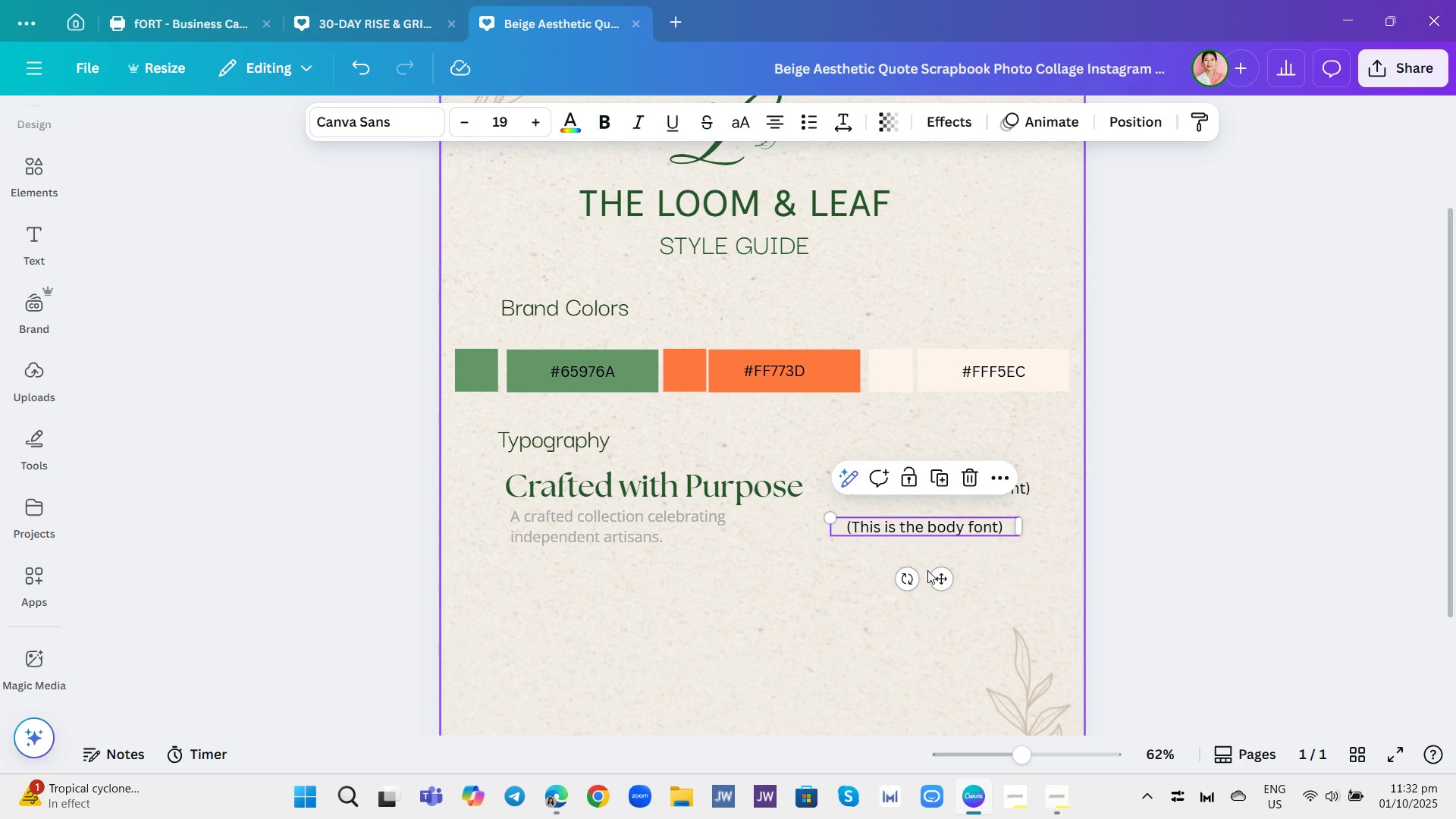 
mouse_move([917, 579])
 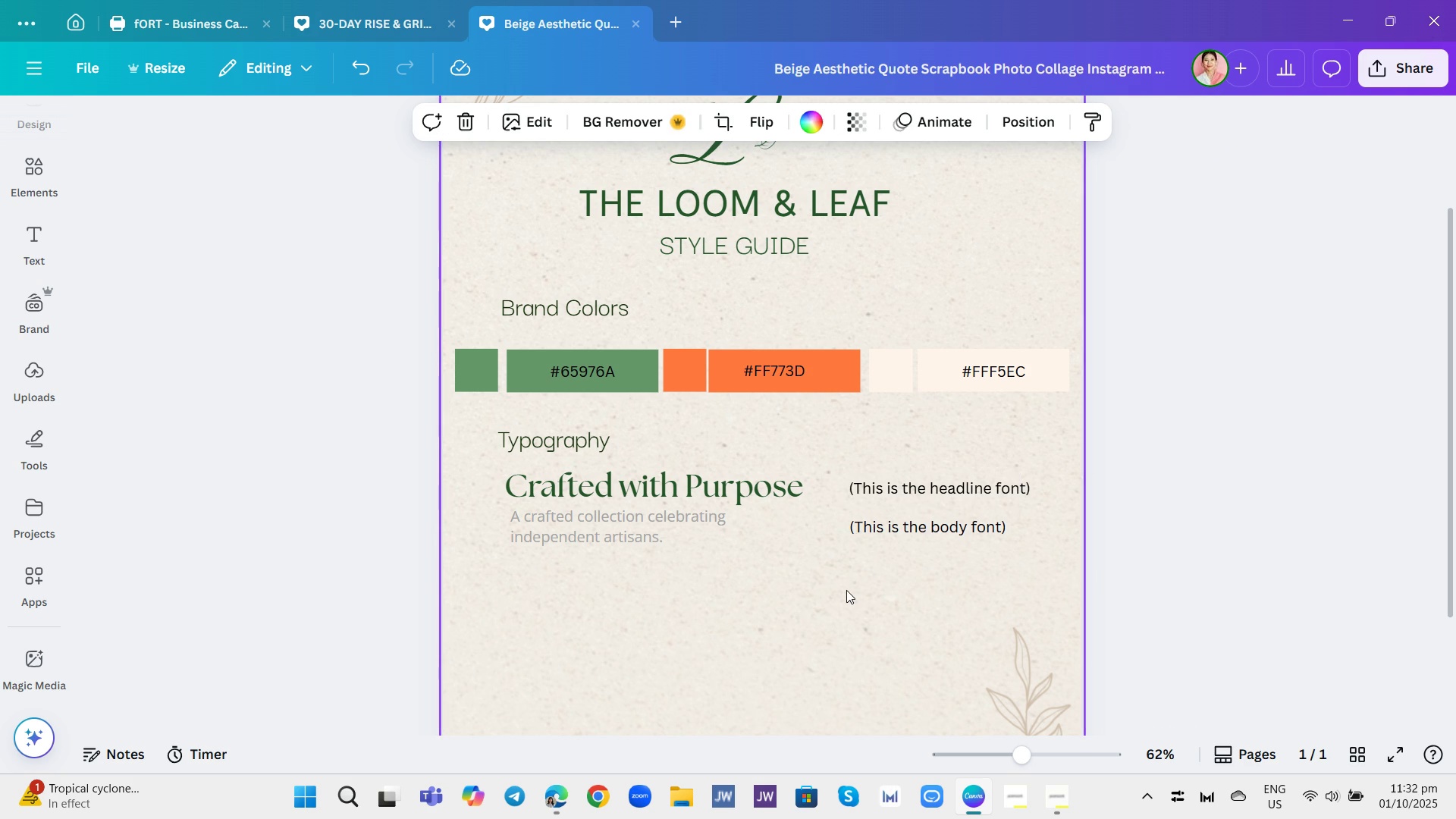 
left_click([846, 590])
 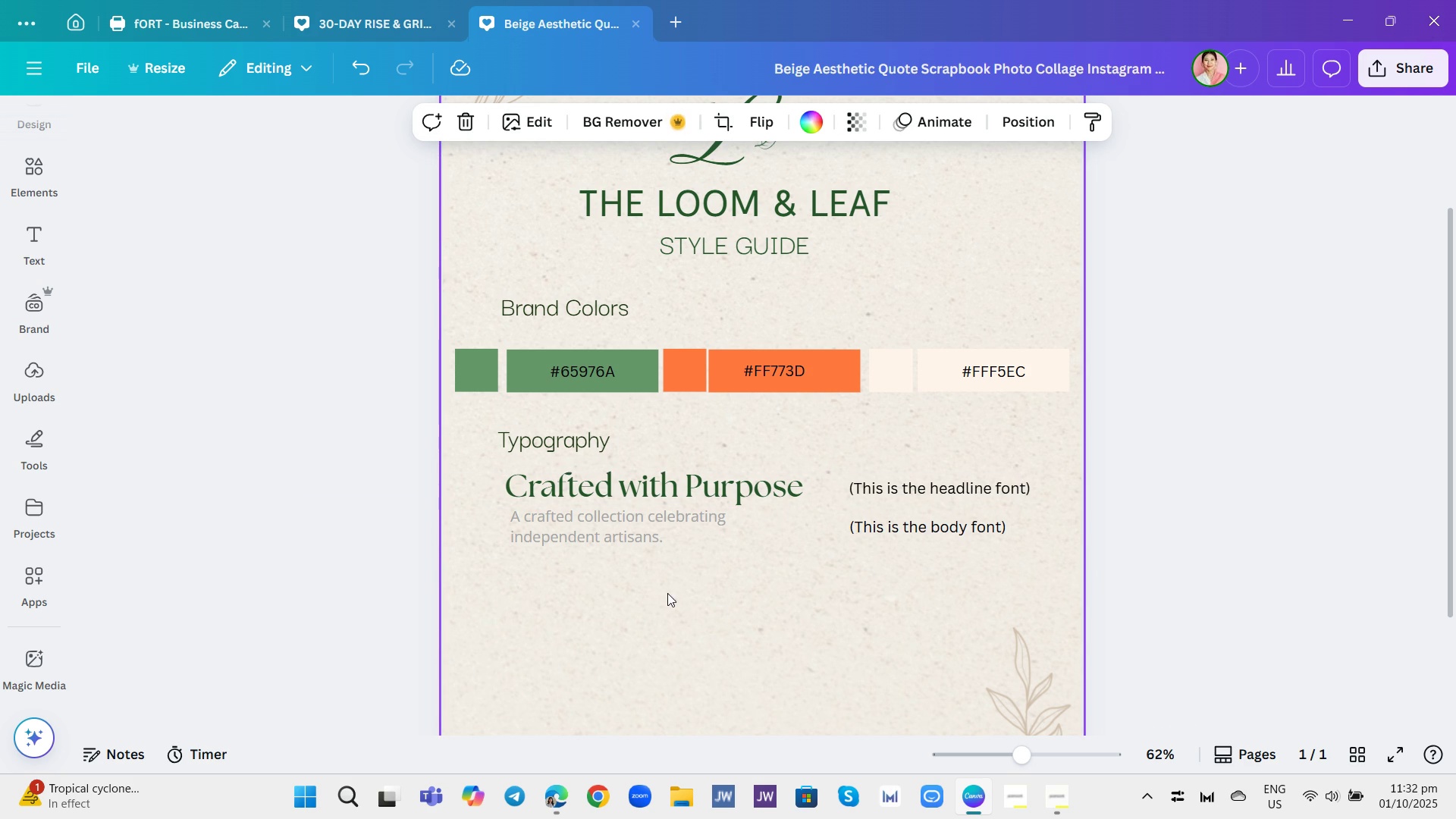 
scroll: coordinate [764, 606], scroll_direction: up, amount: 2.0
 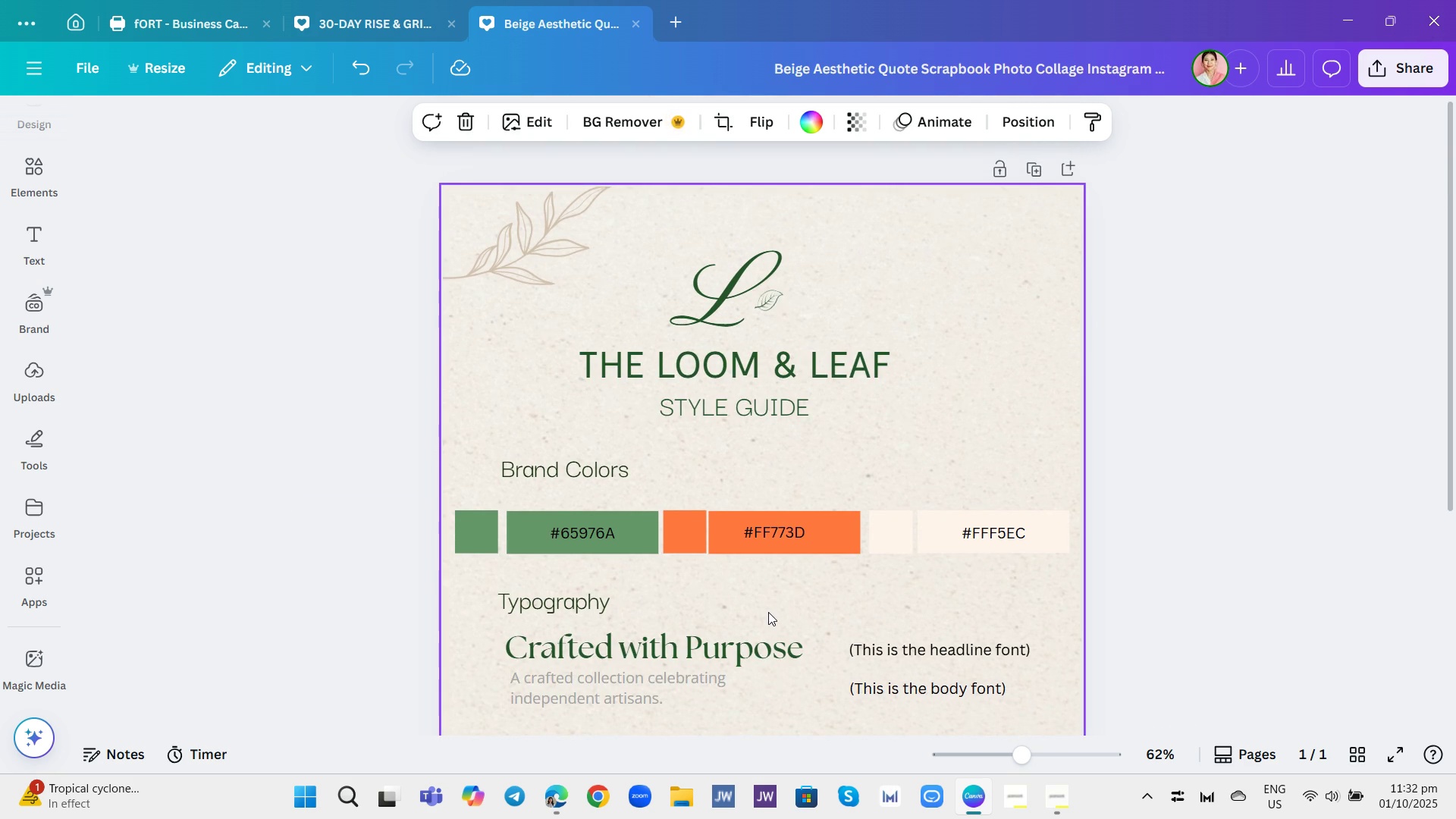 
scroll: coordinate [777, 616], scroll_direction: down, amount: 3.0
 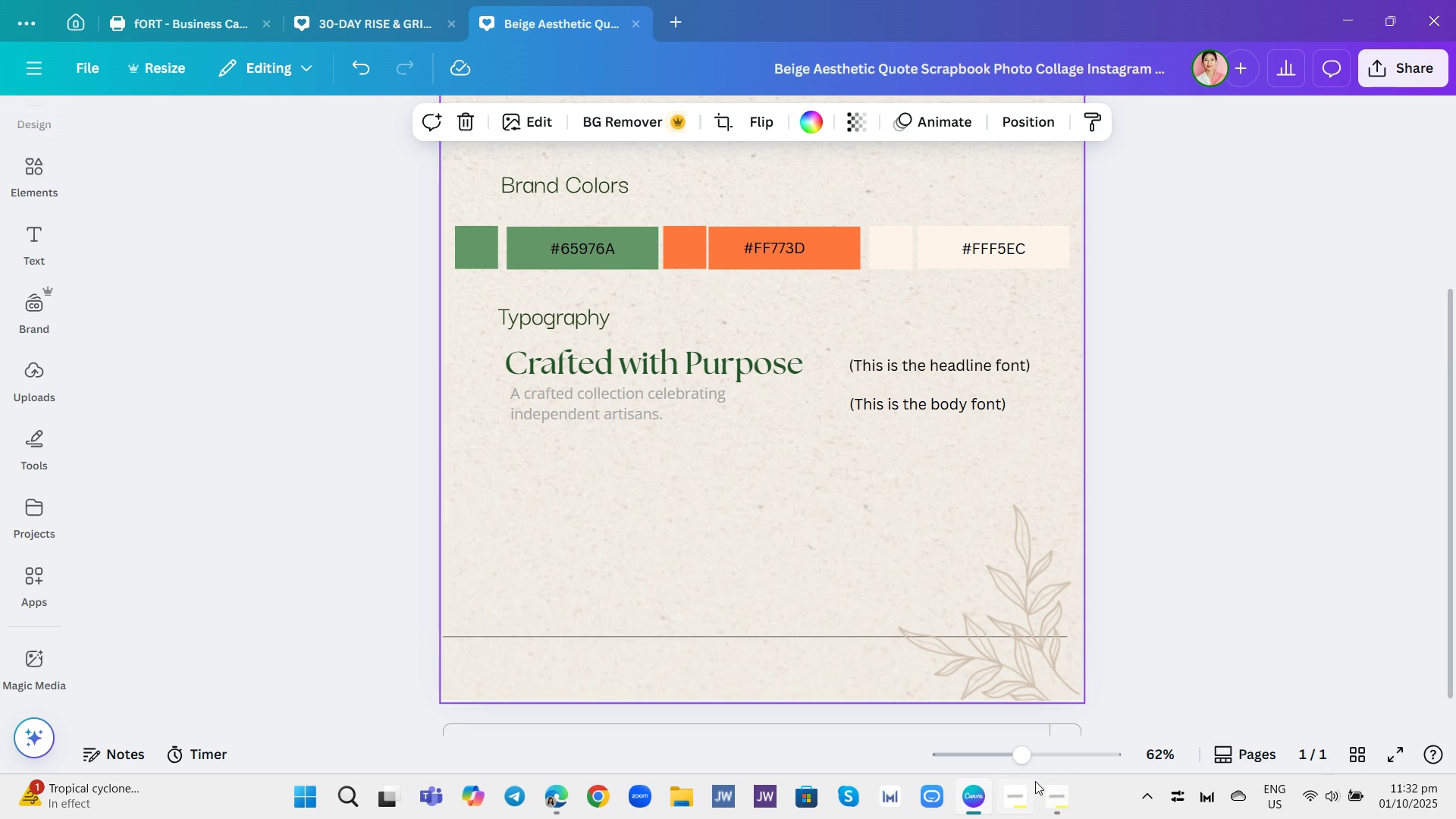 
left_click([1065, 790])